 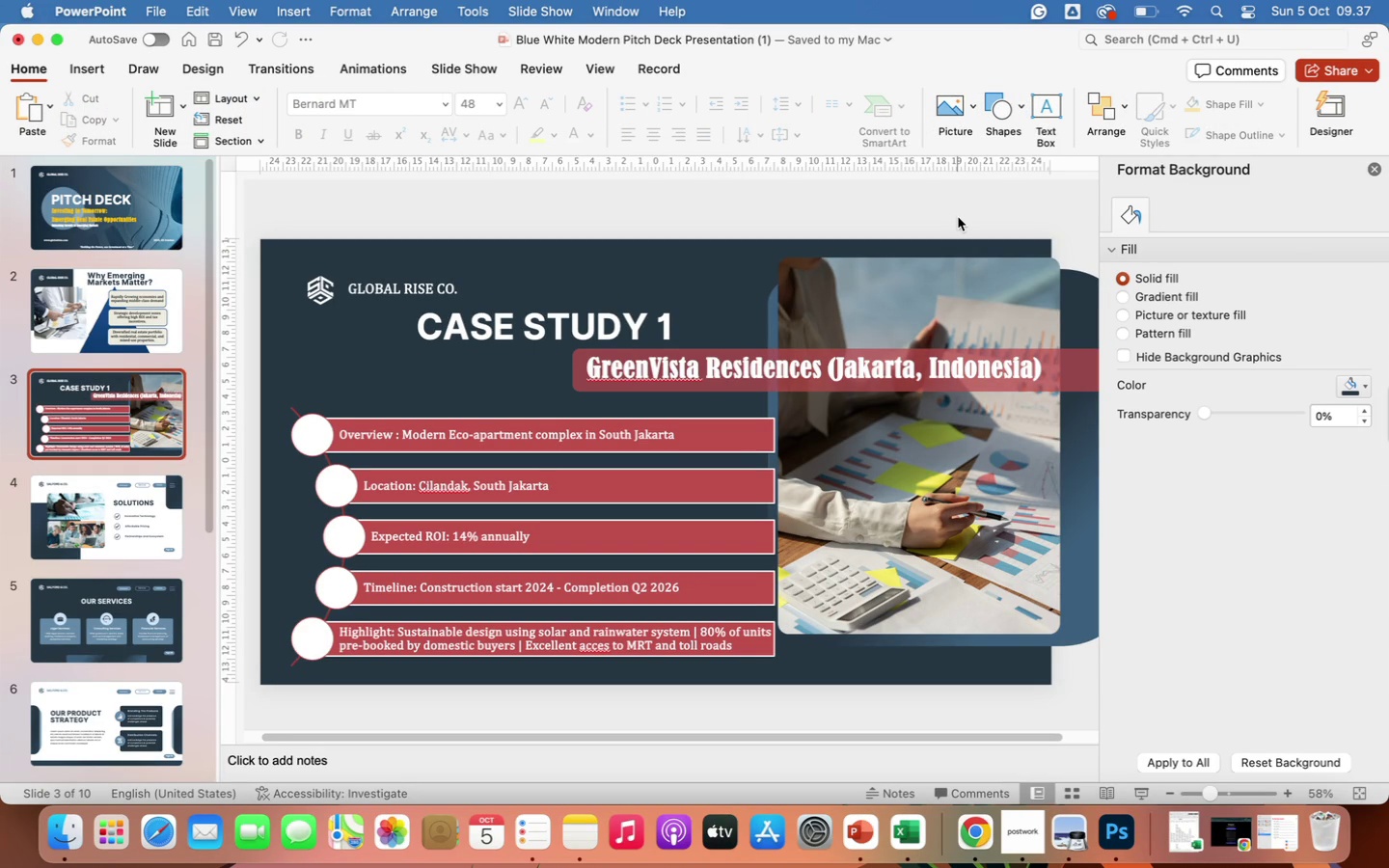 
left_click([1076, 371])
 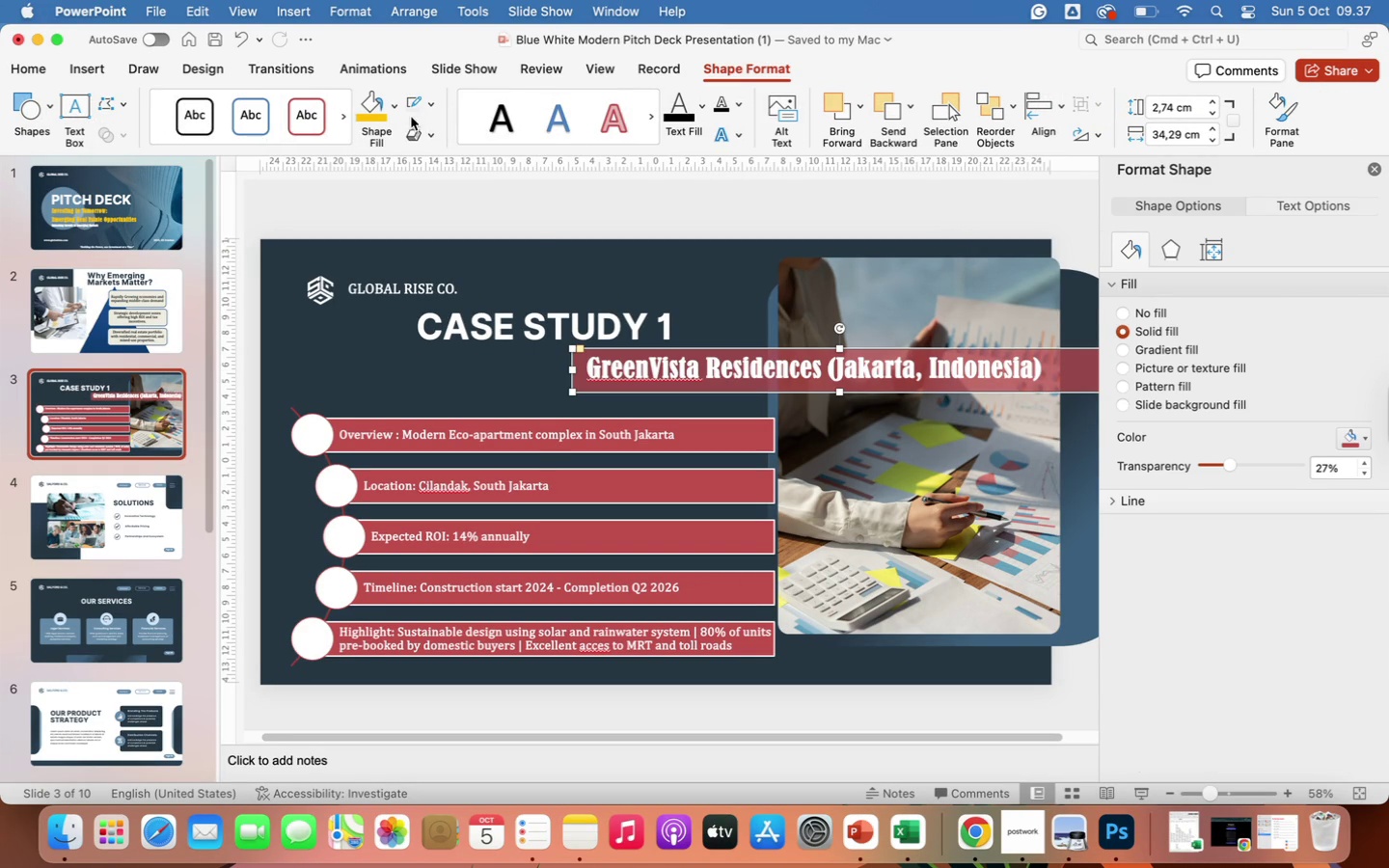 
left_click([395, 104])
 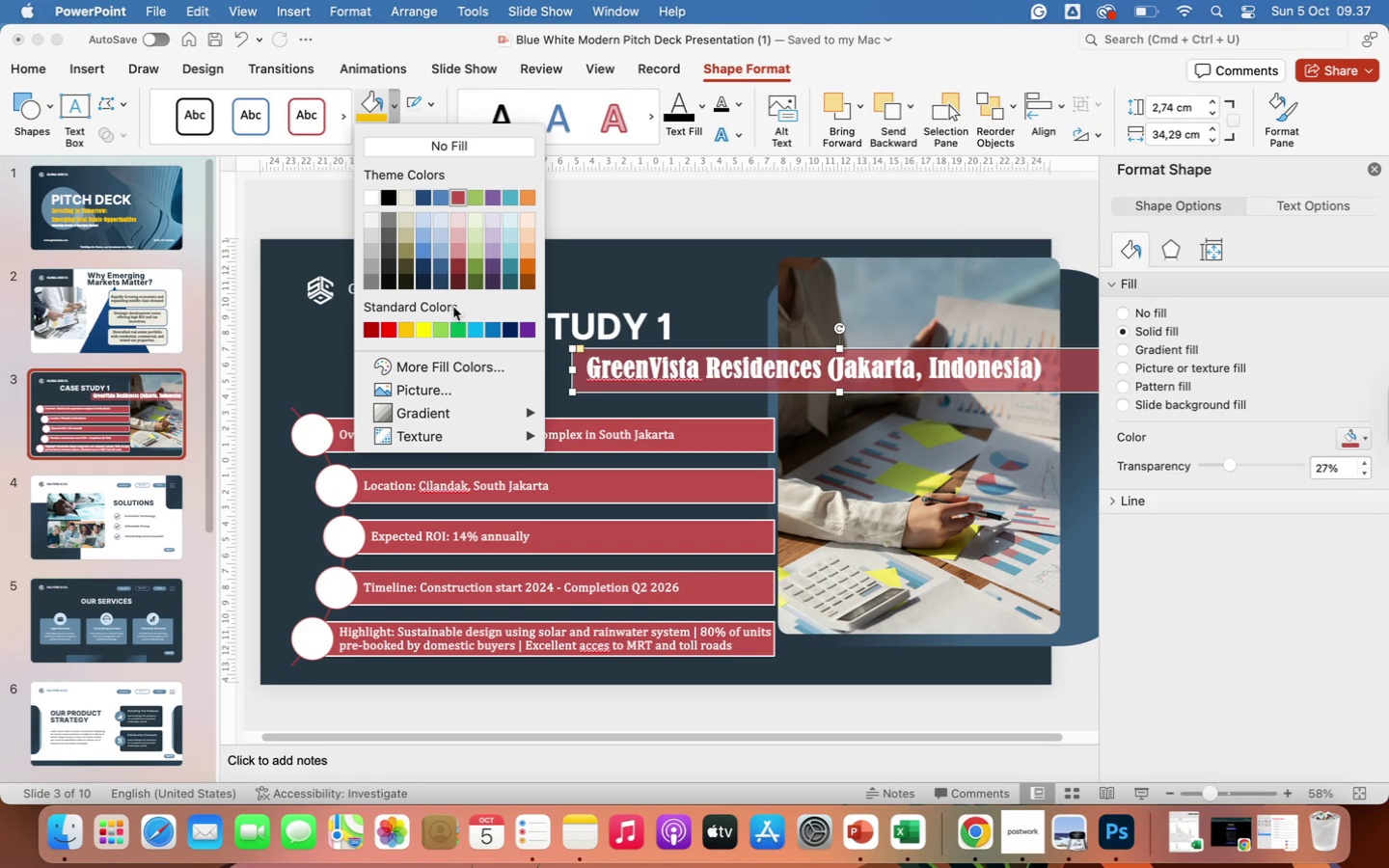 
left_click([426, 285])
 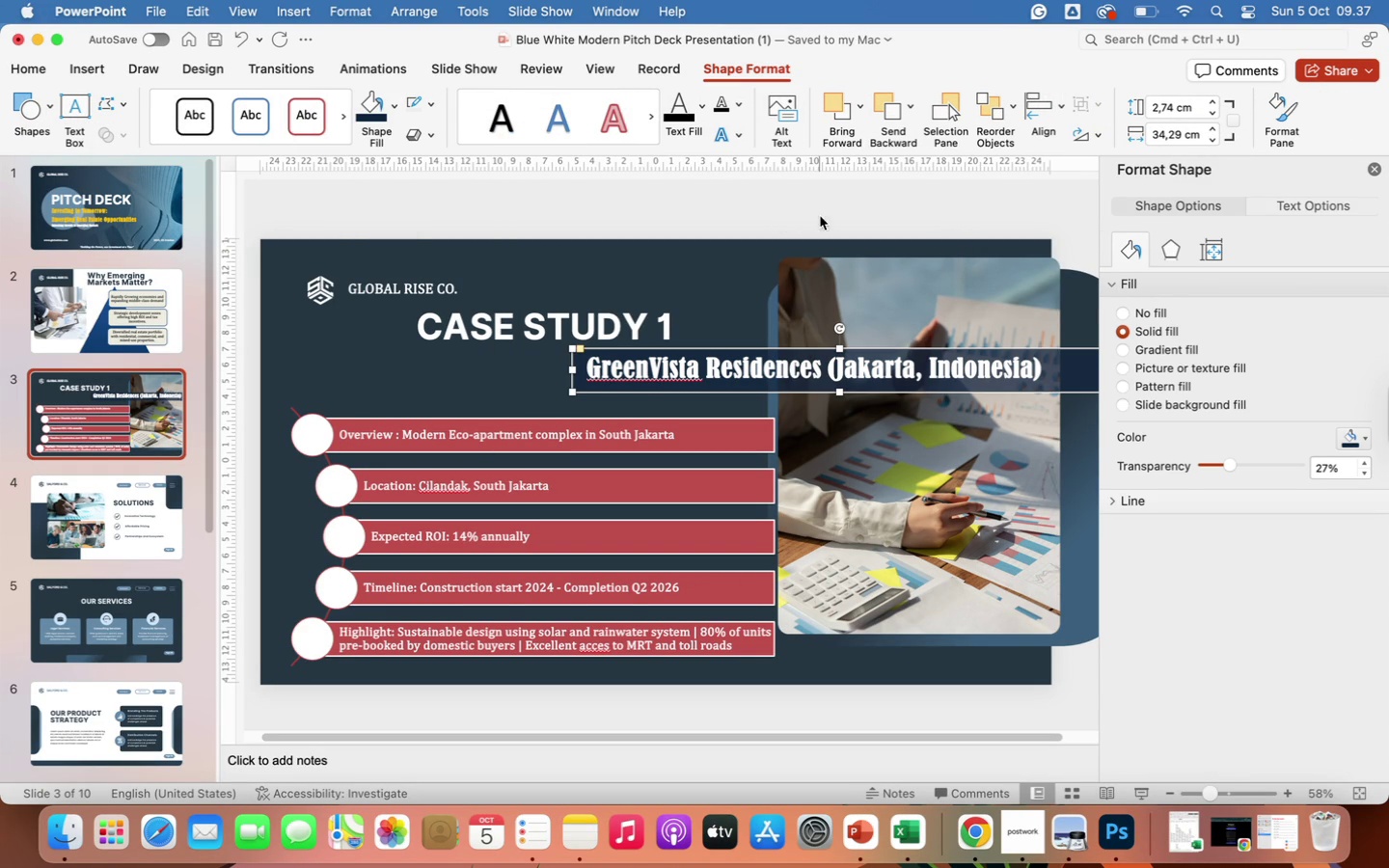 
left_click([799, 204])
 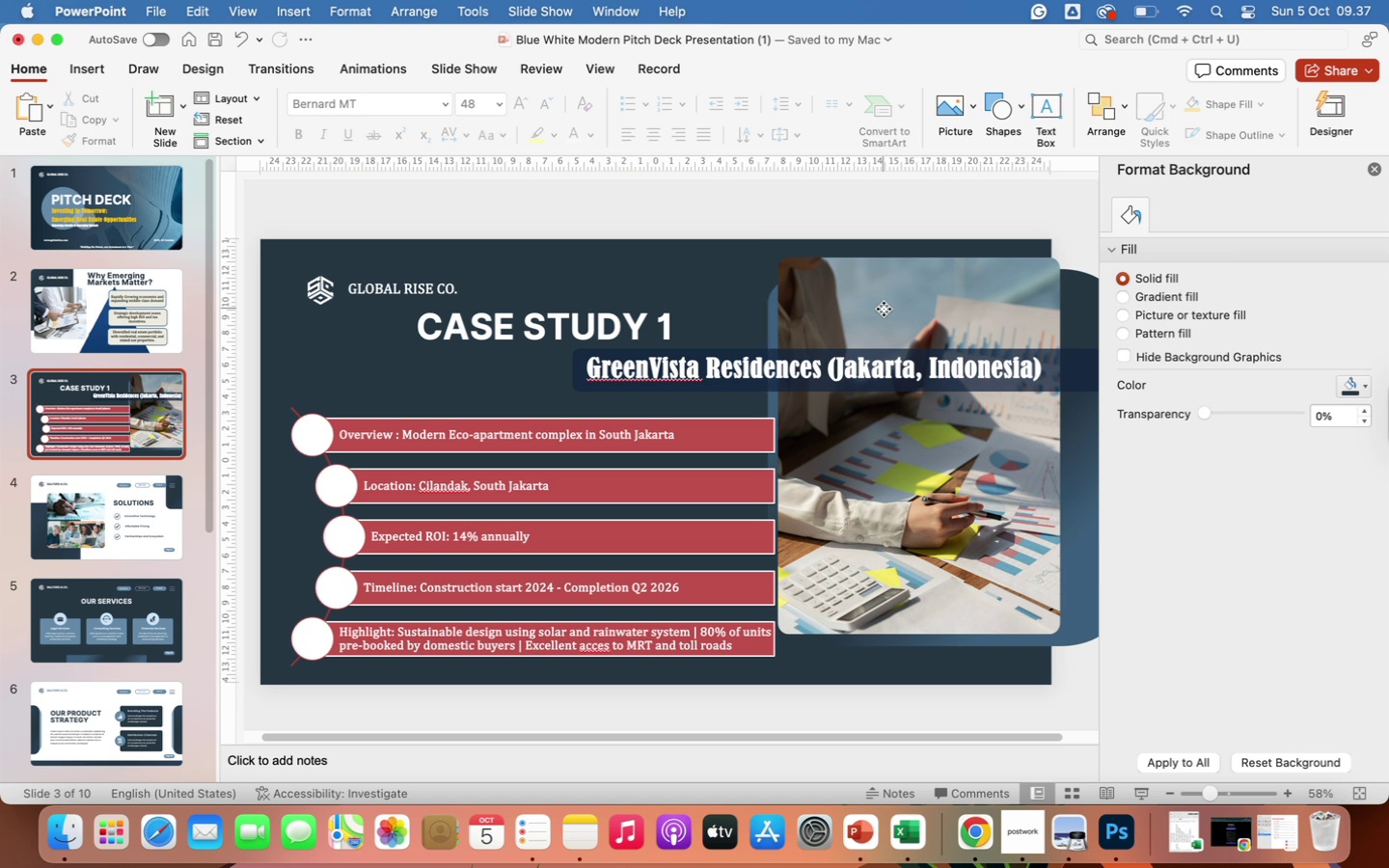 
left_click([884, 309])
 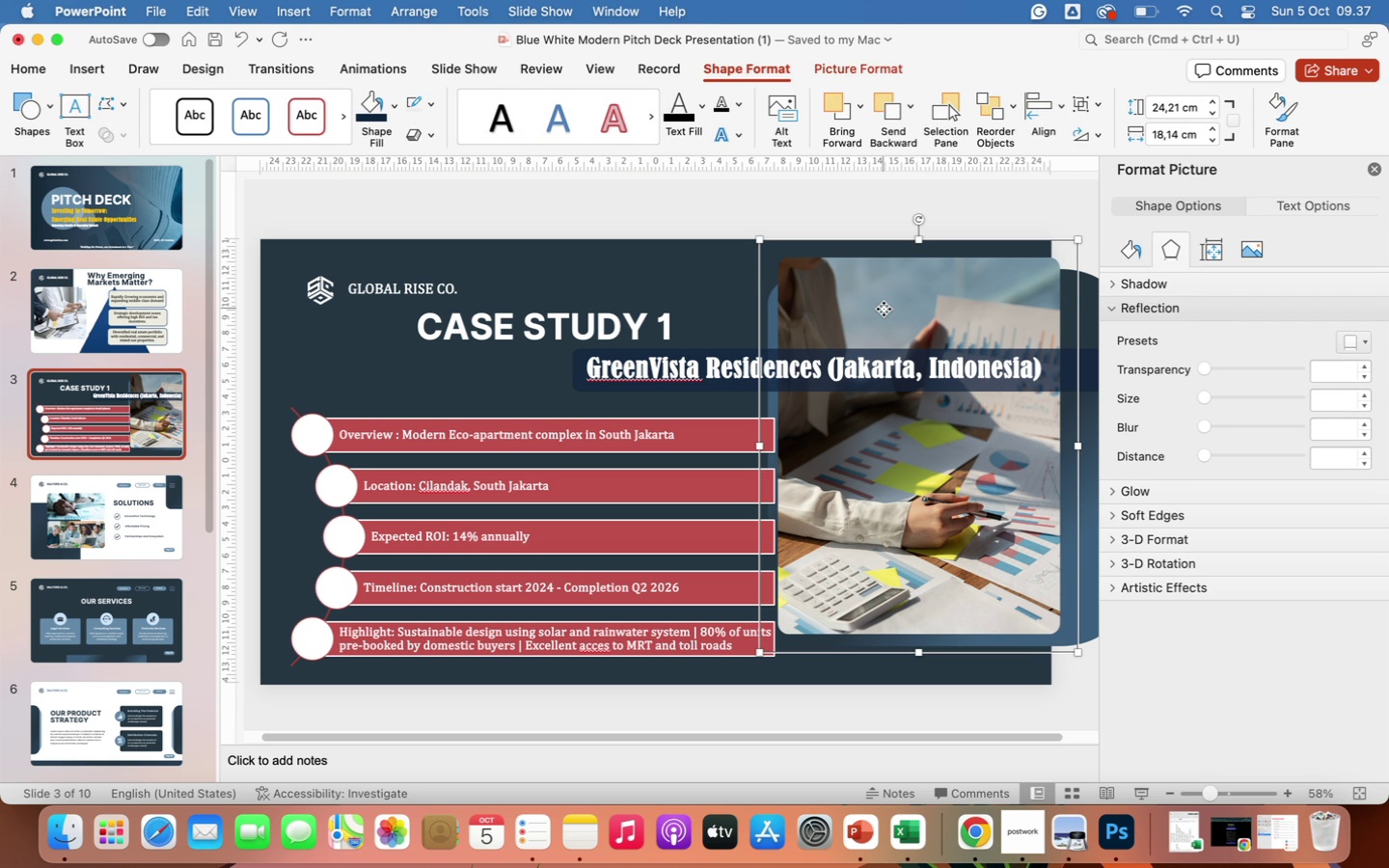 
wait(6.13)
 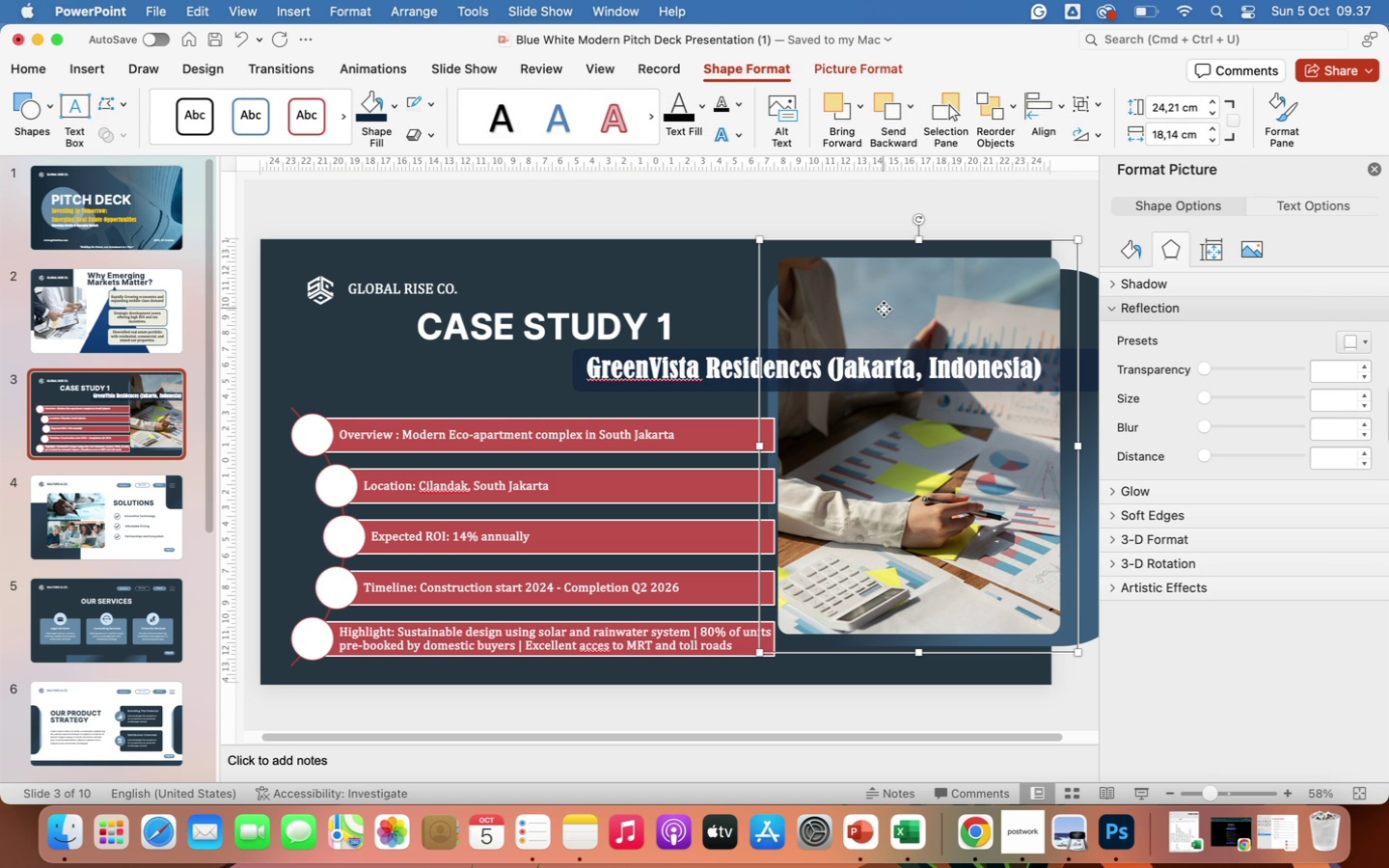 
left_click([971, 842])